 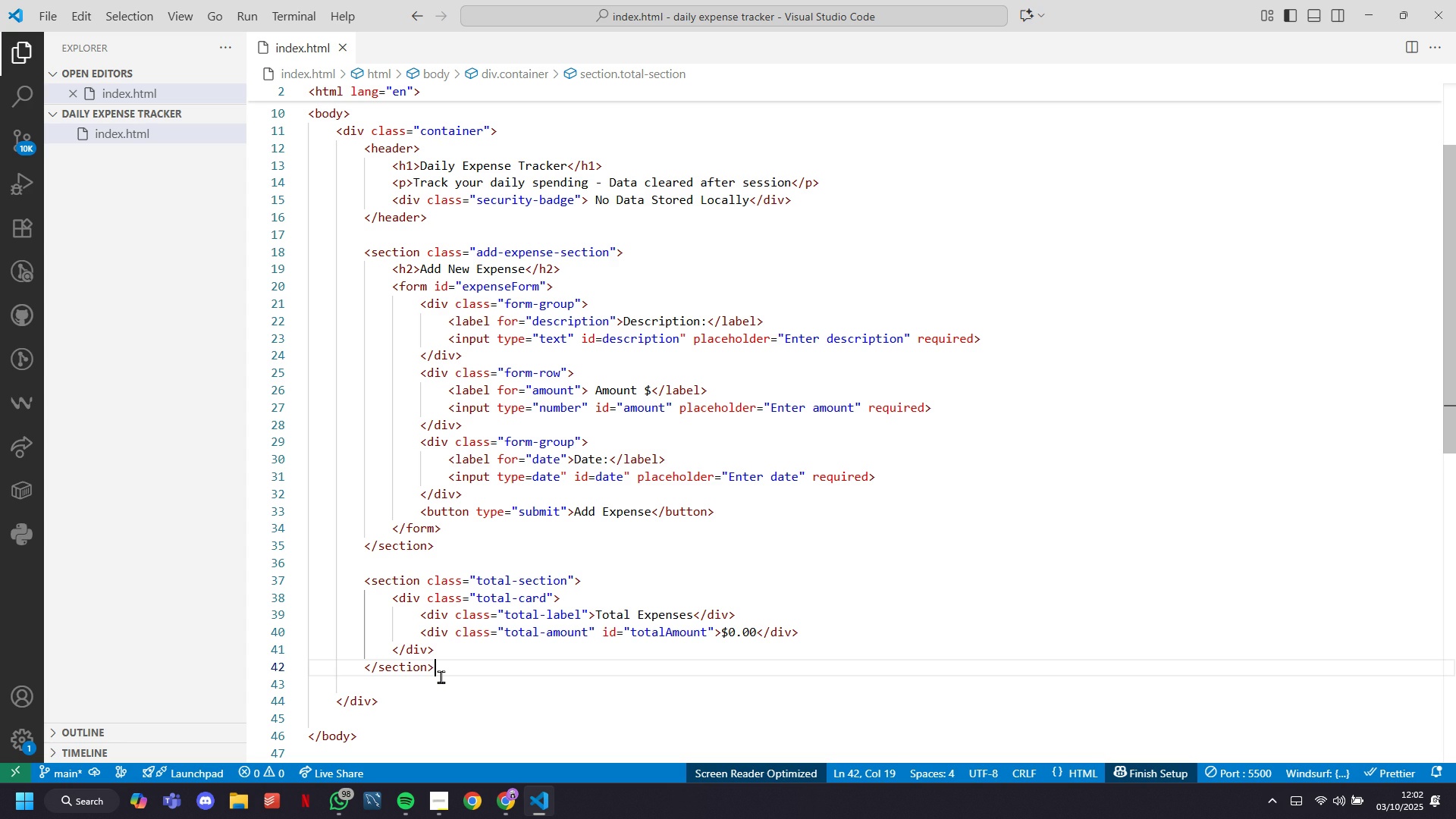 
left_click([502, 810])
 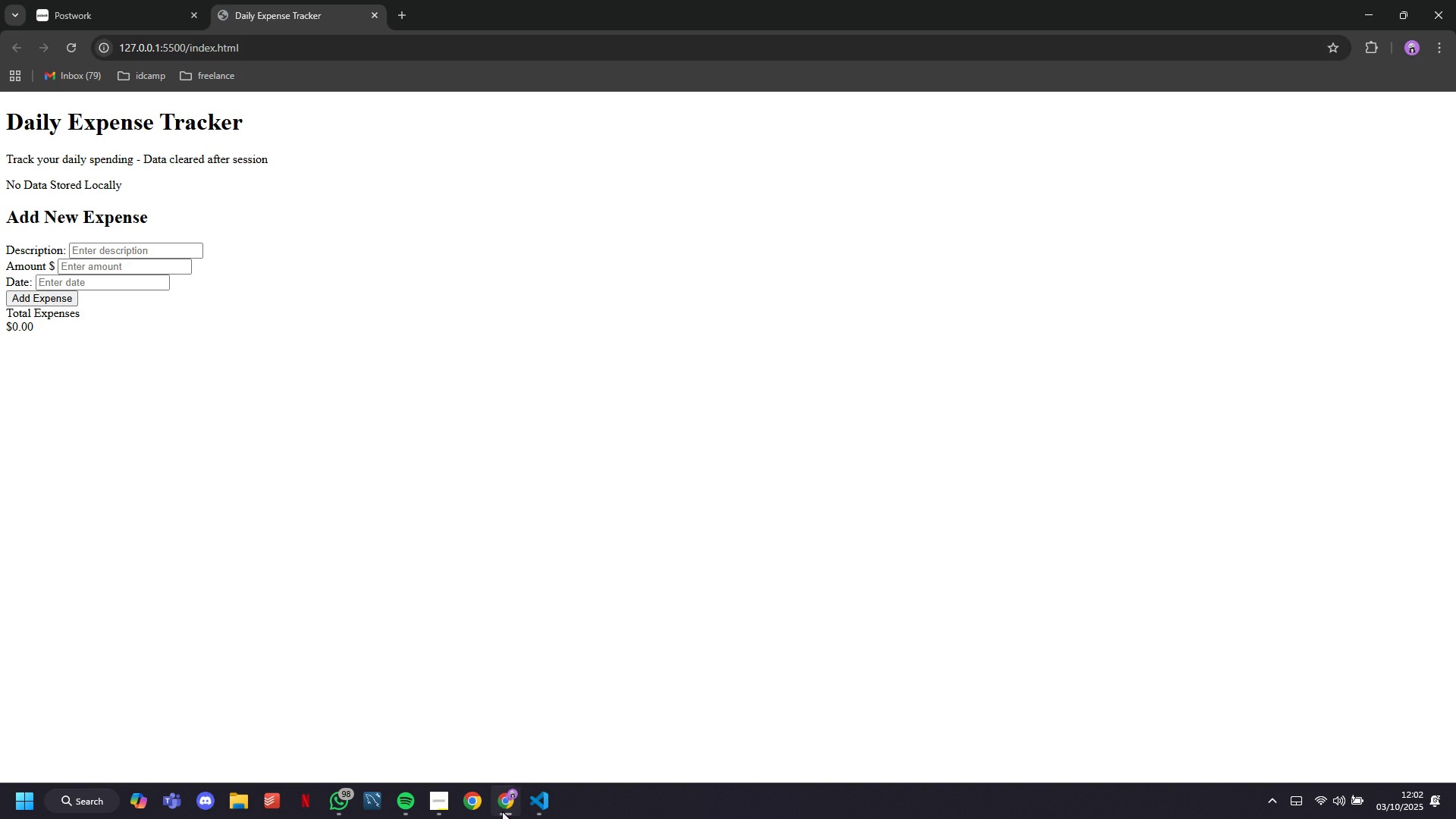 
left_click([502, 810])
 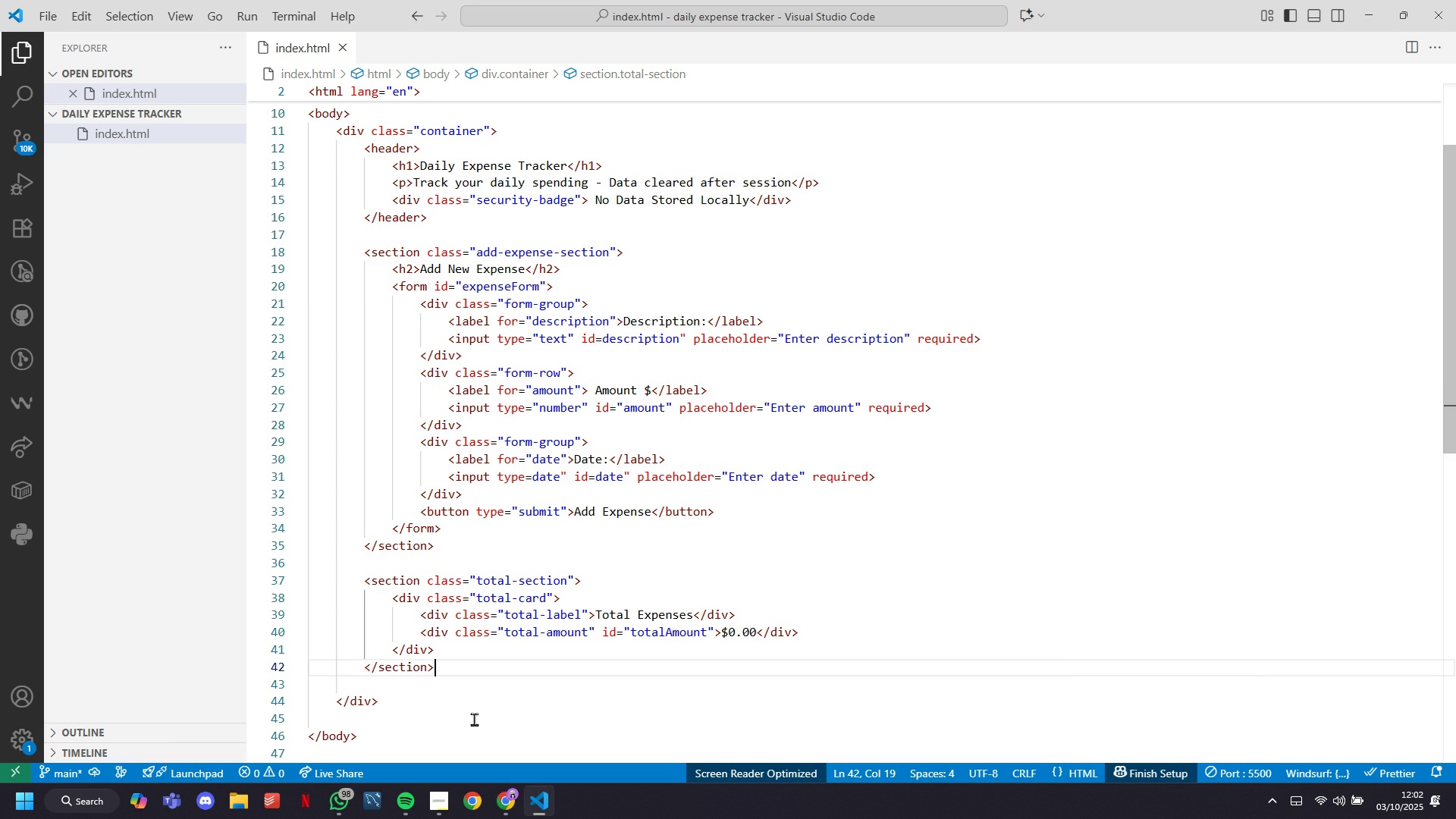 
key(Enter)
 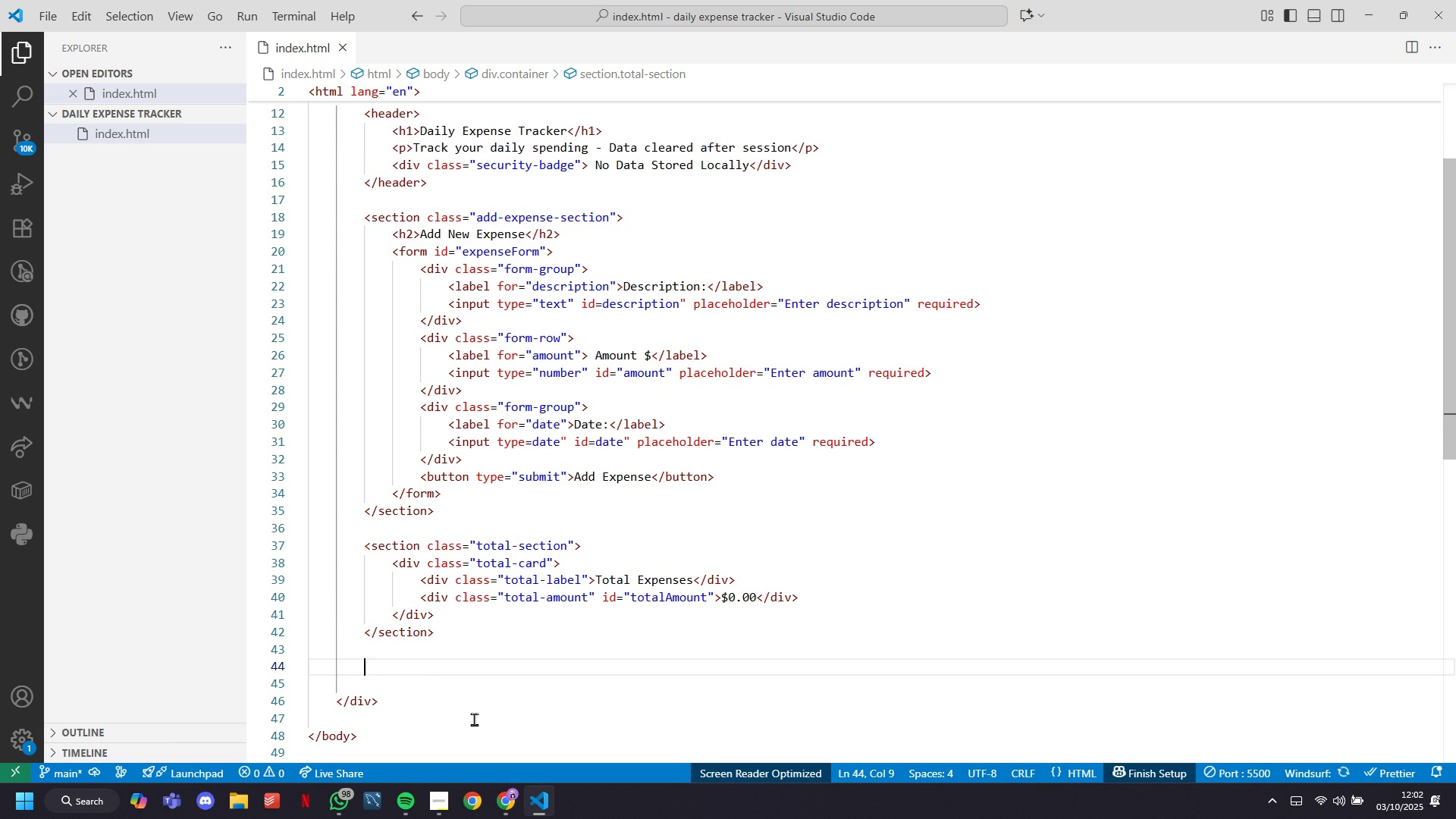 
key(Enter)